 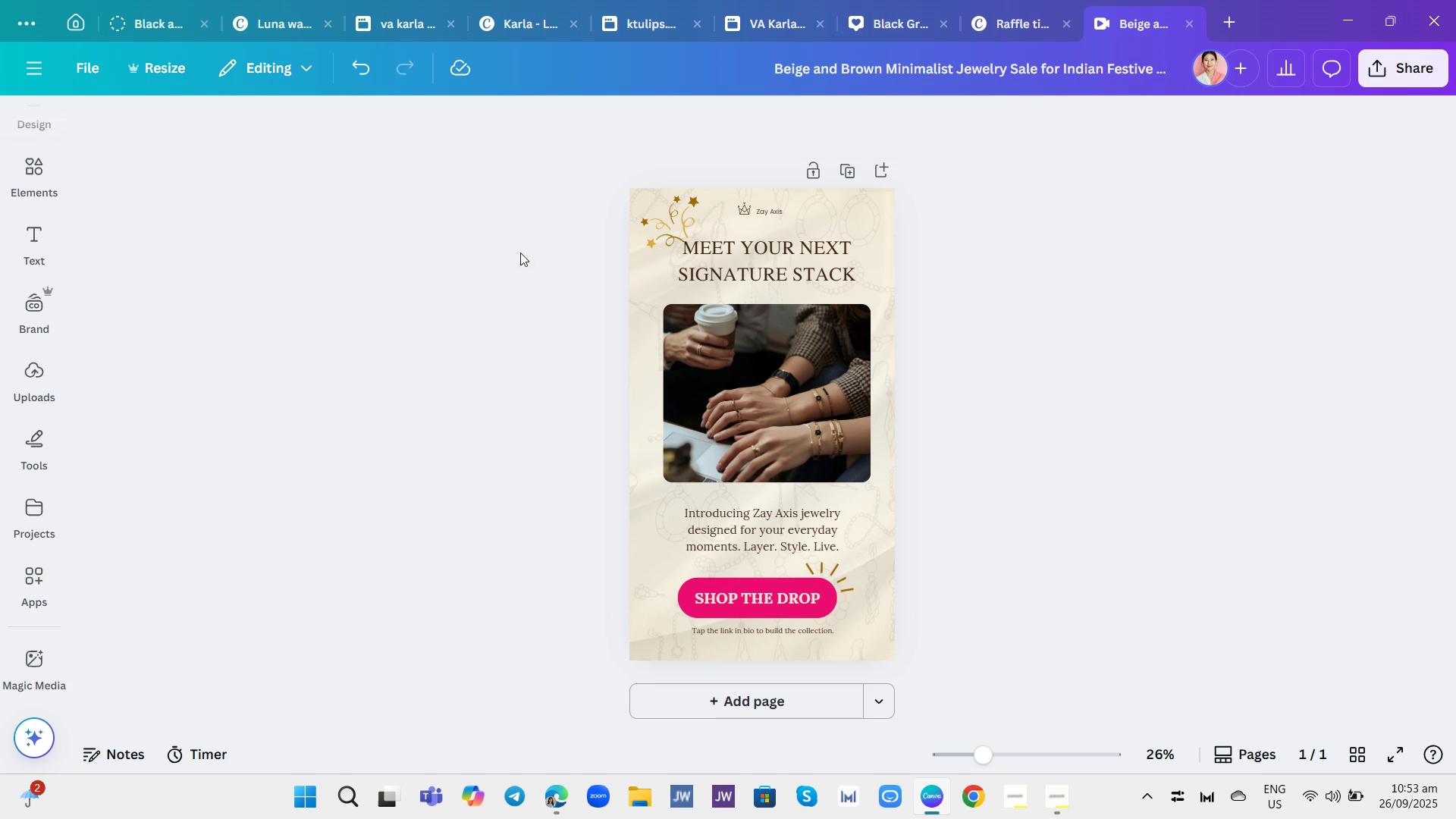 
mouse_move([57, 173])
 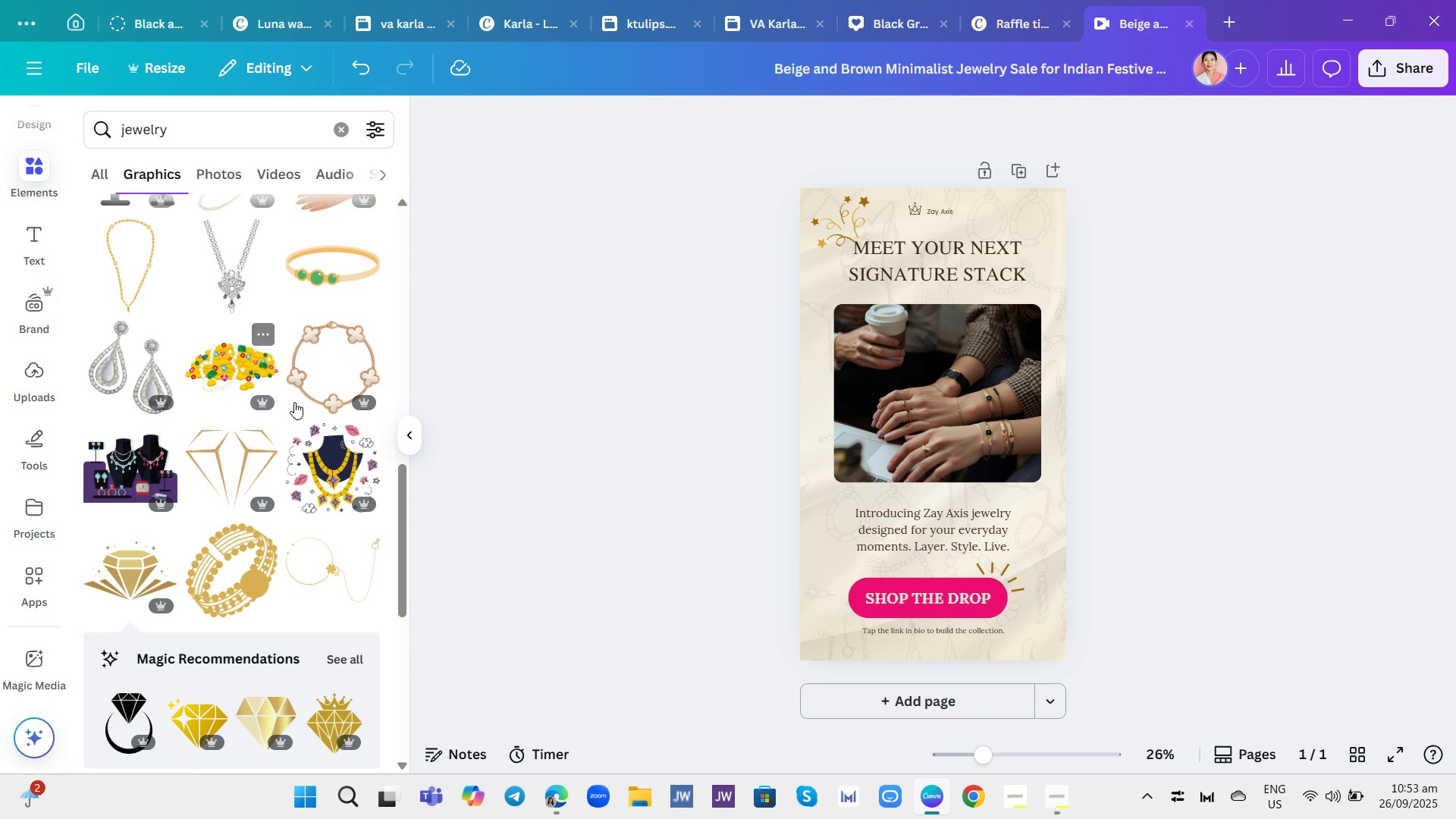 
scroll: coordinate [287, 431], scroll_direction: down, amount: 11.0
 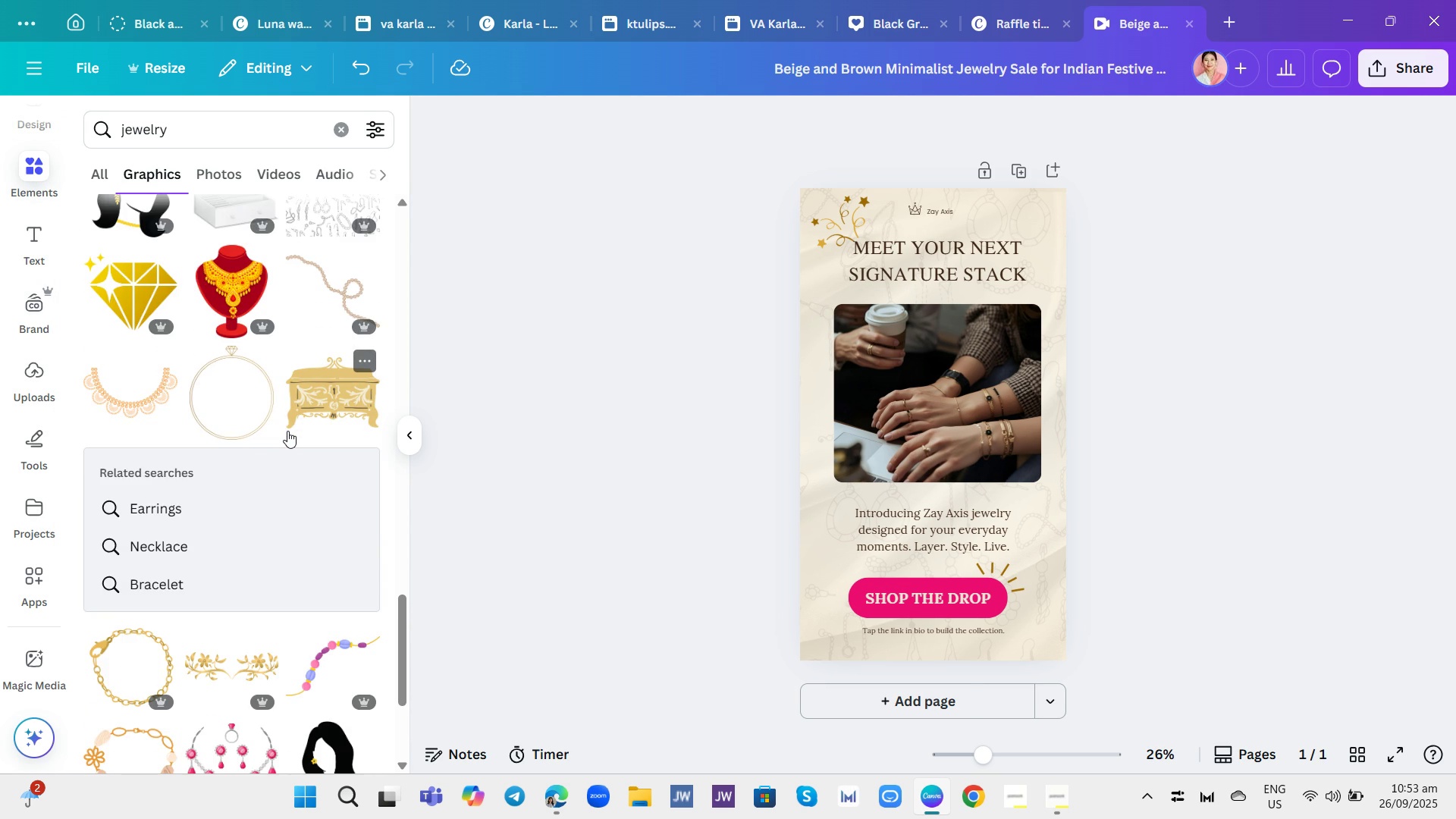 
scroll: coordinate [287, 431], scroll_direction: down, amount: 3.0
 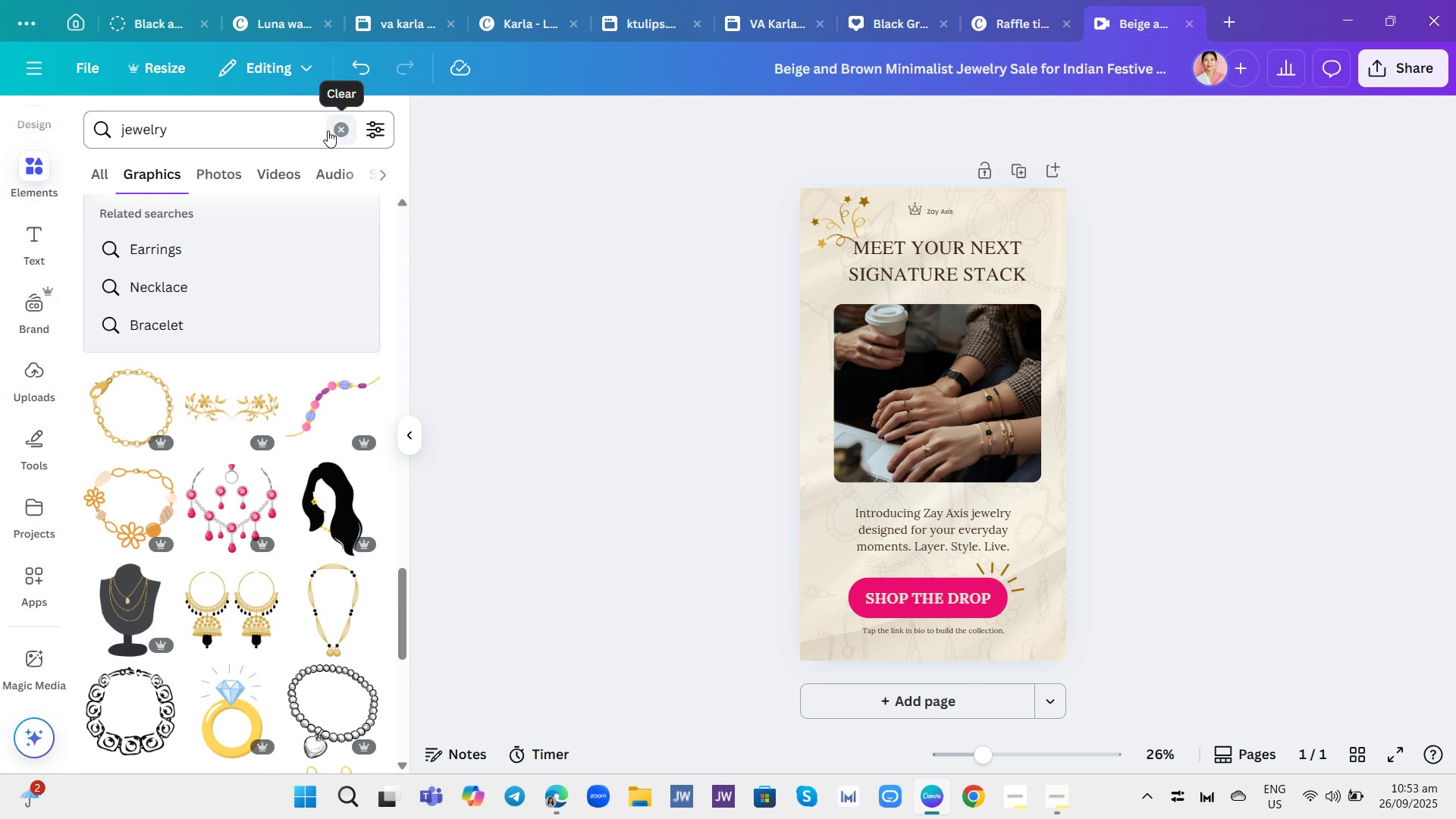 
left_click([325, 125])
 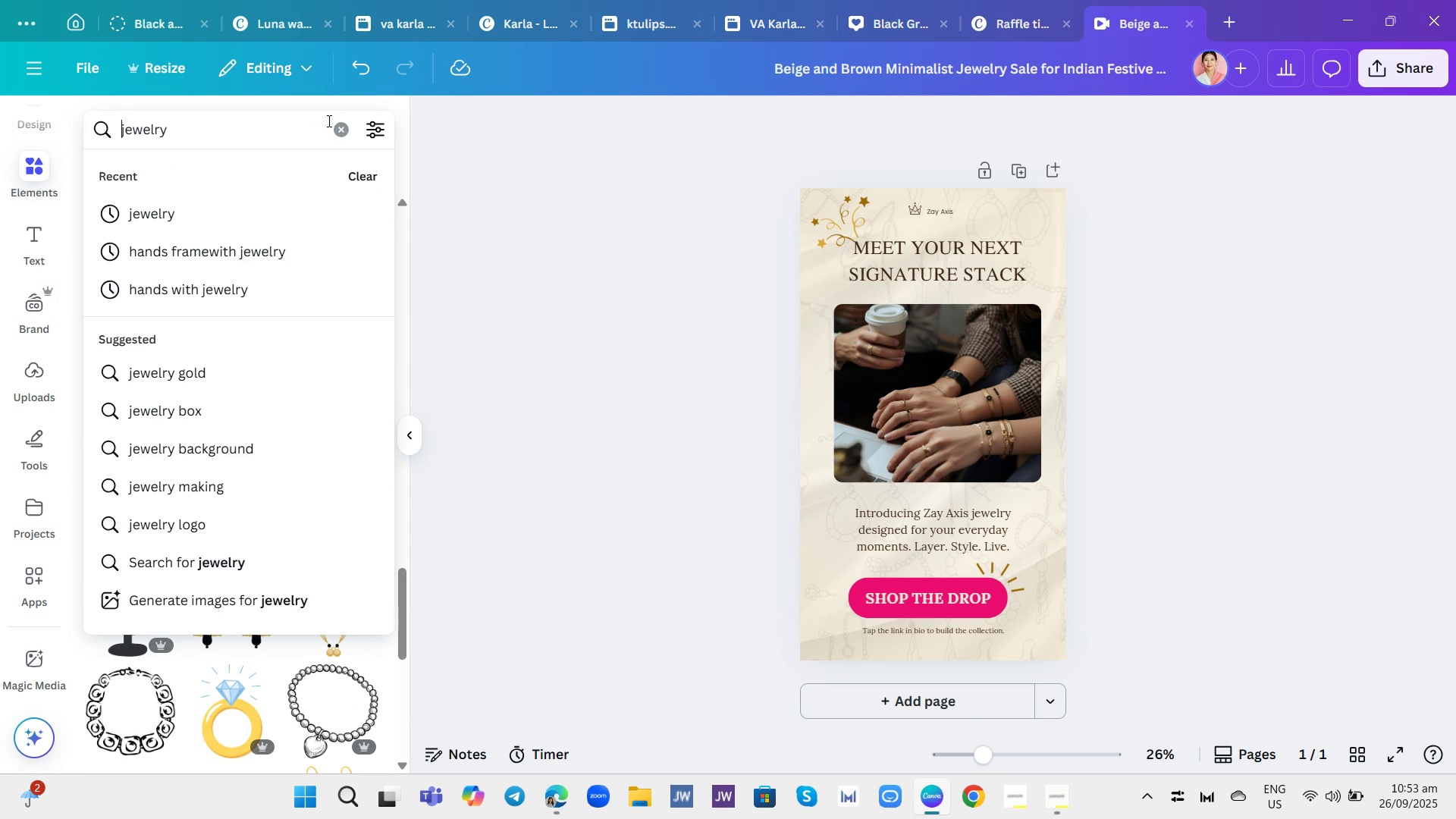 
mouse_move([351, 115])